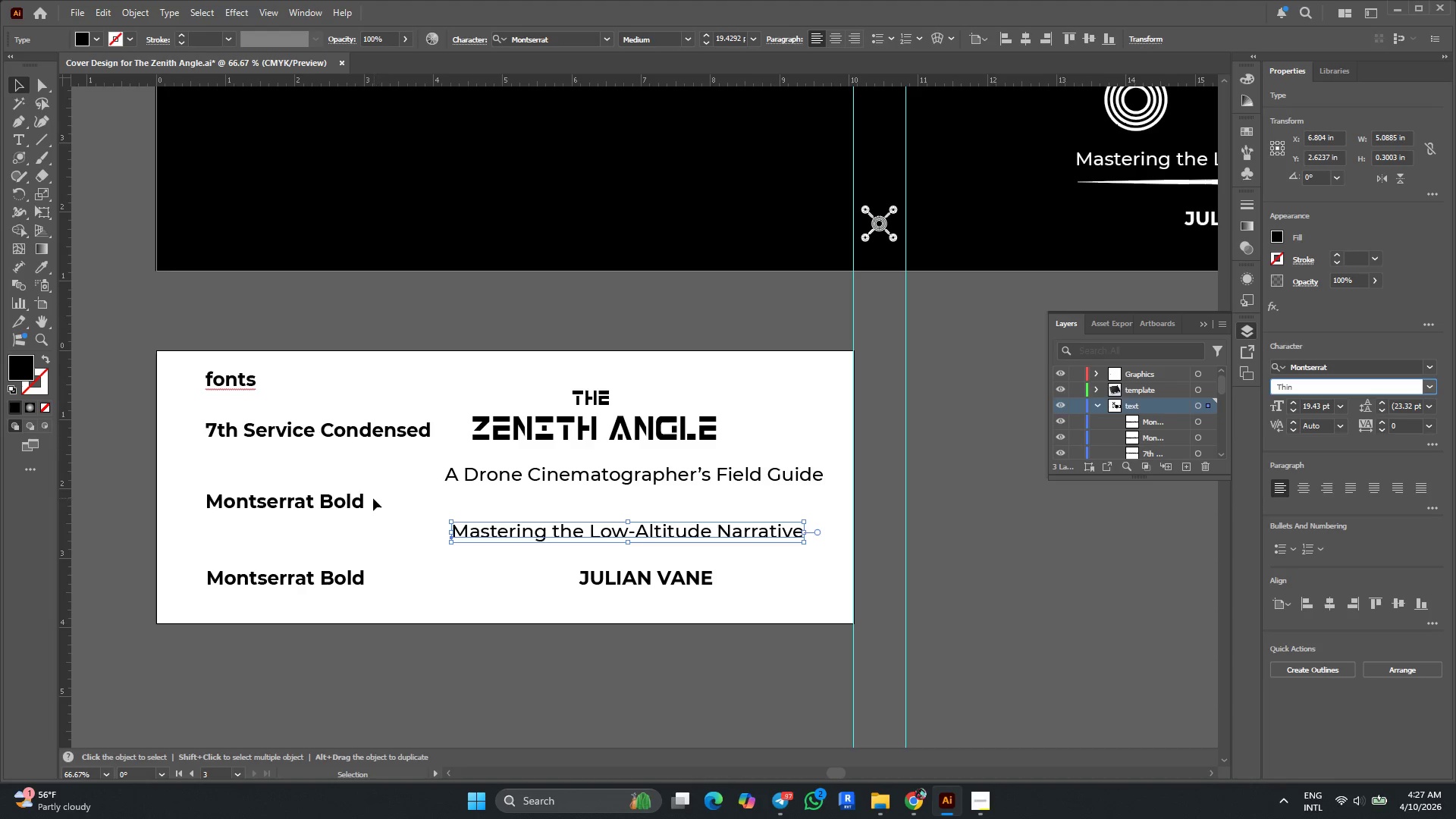 
left_click([368, 500])
 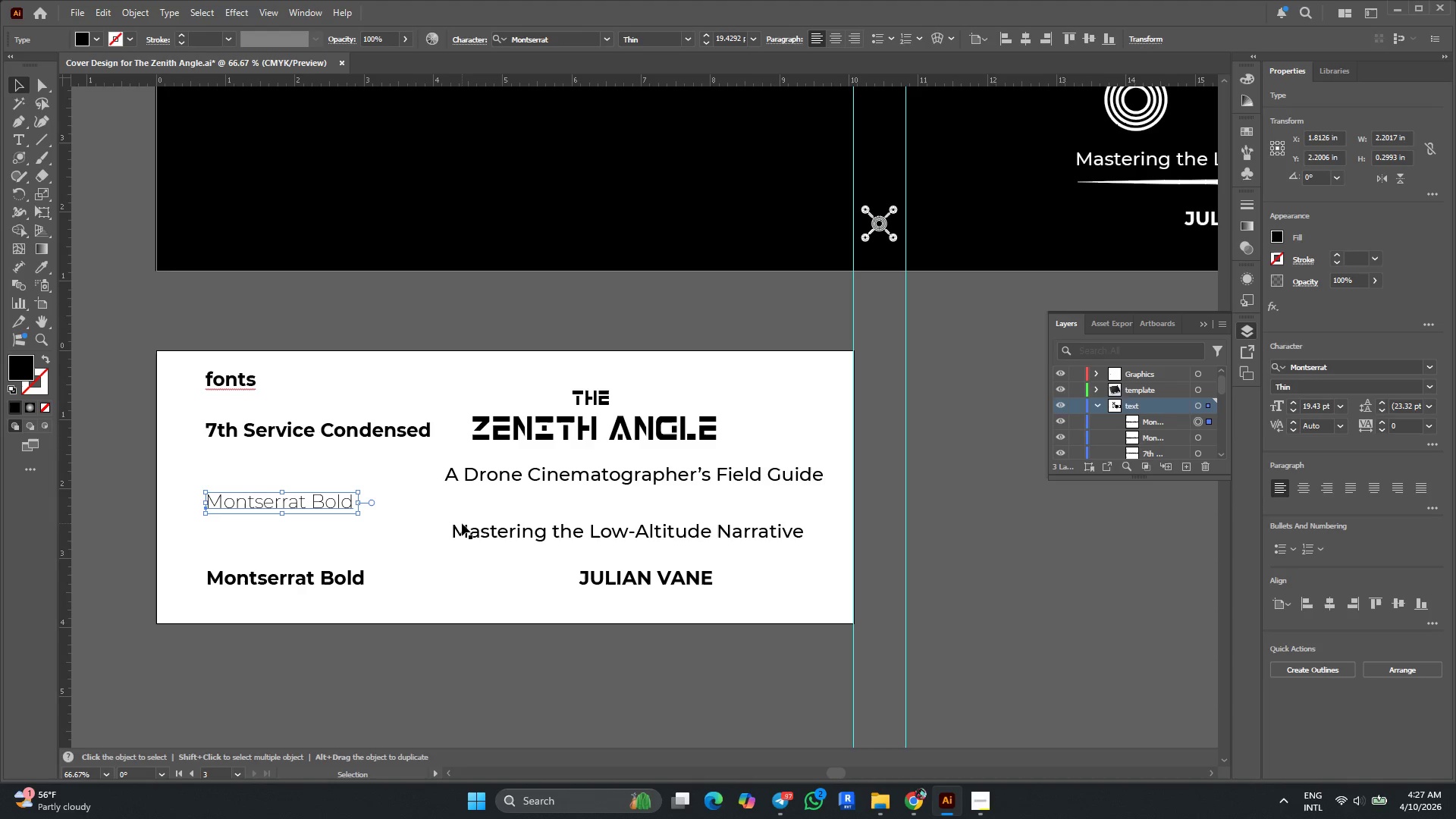 
key(Control+Z)
 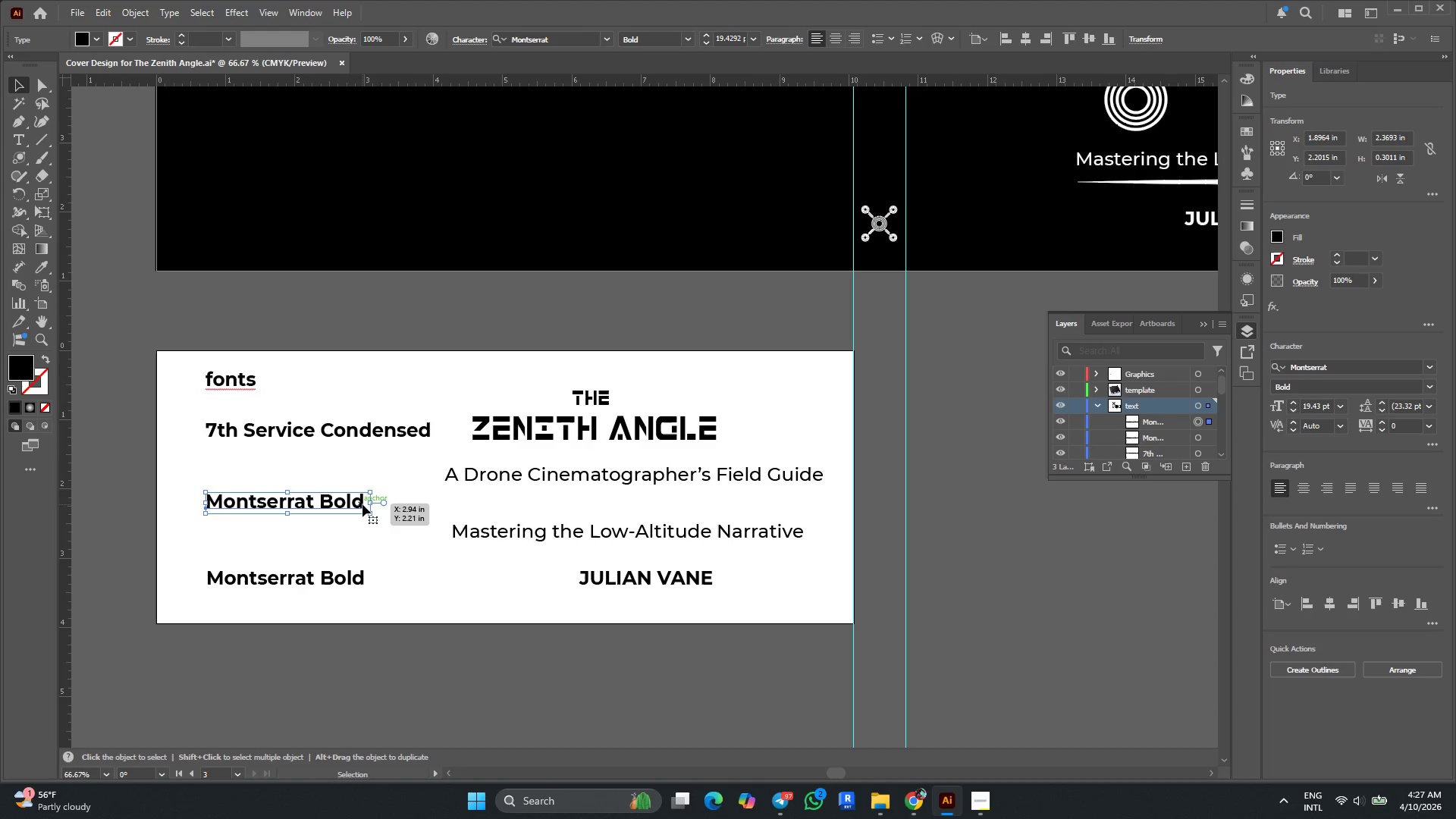 
key(T)
 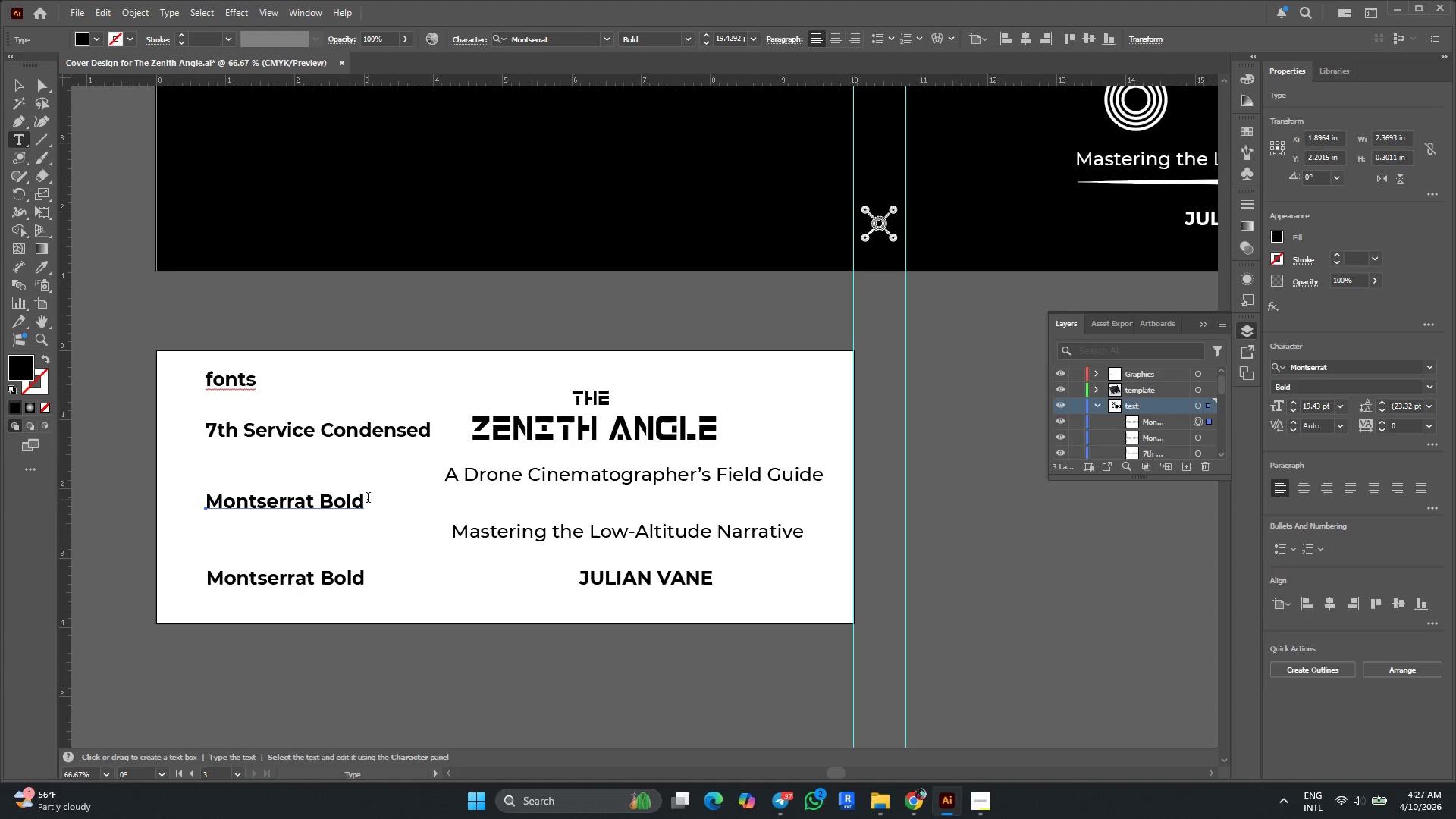 
left_click_drag(start_coordinate=[368, 499], to_coordinate=[322, 503])
 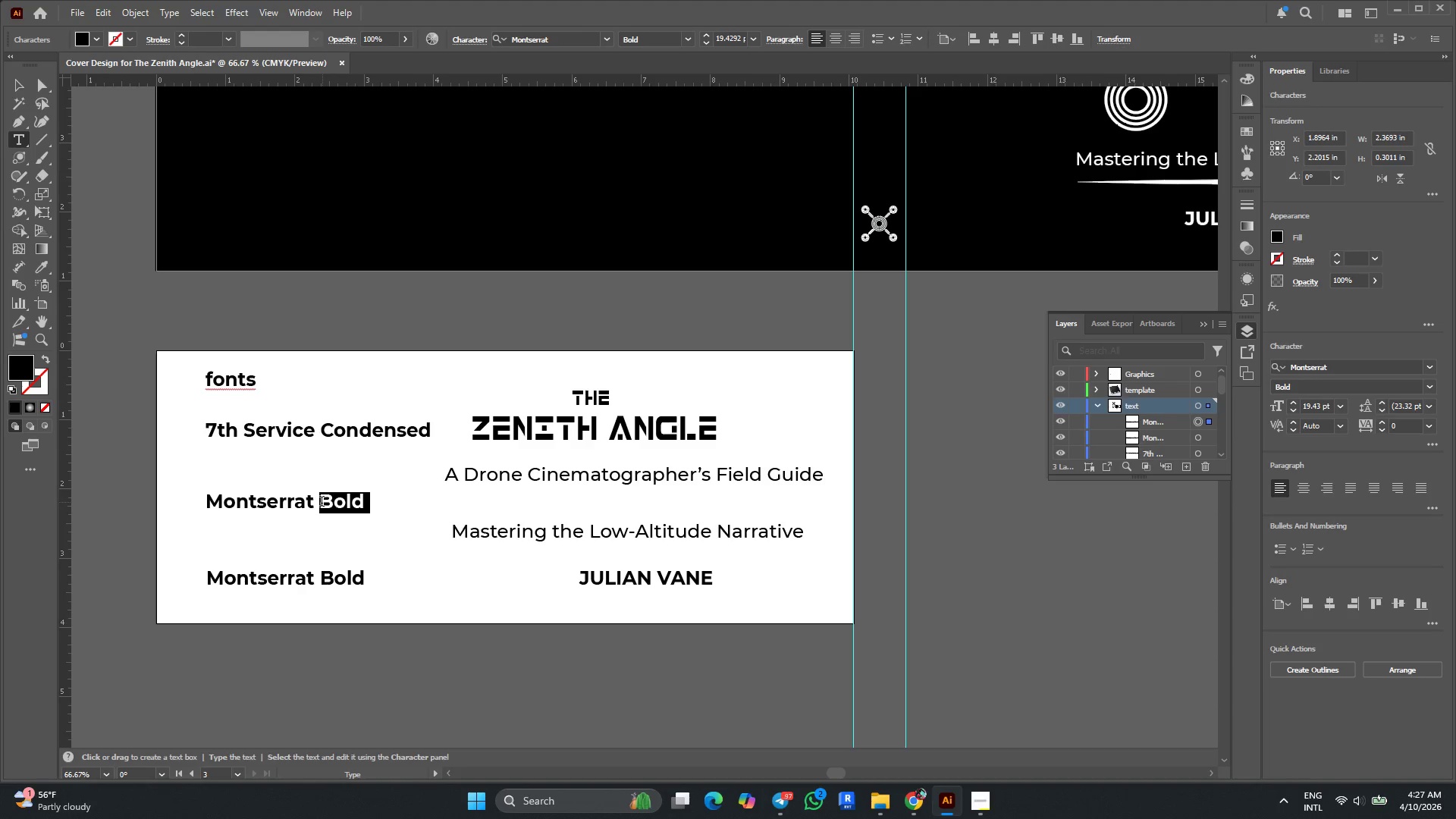 
key(Control+V)
 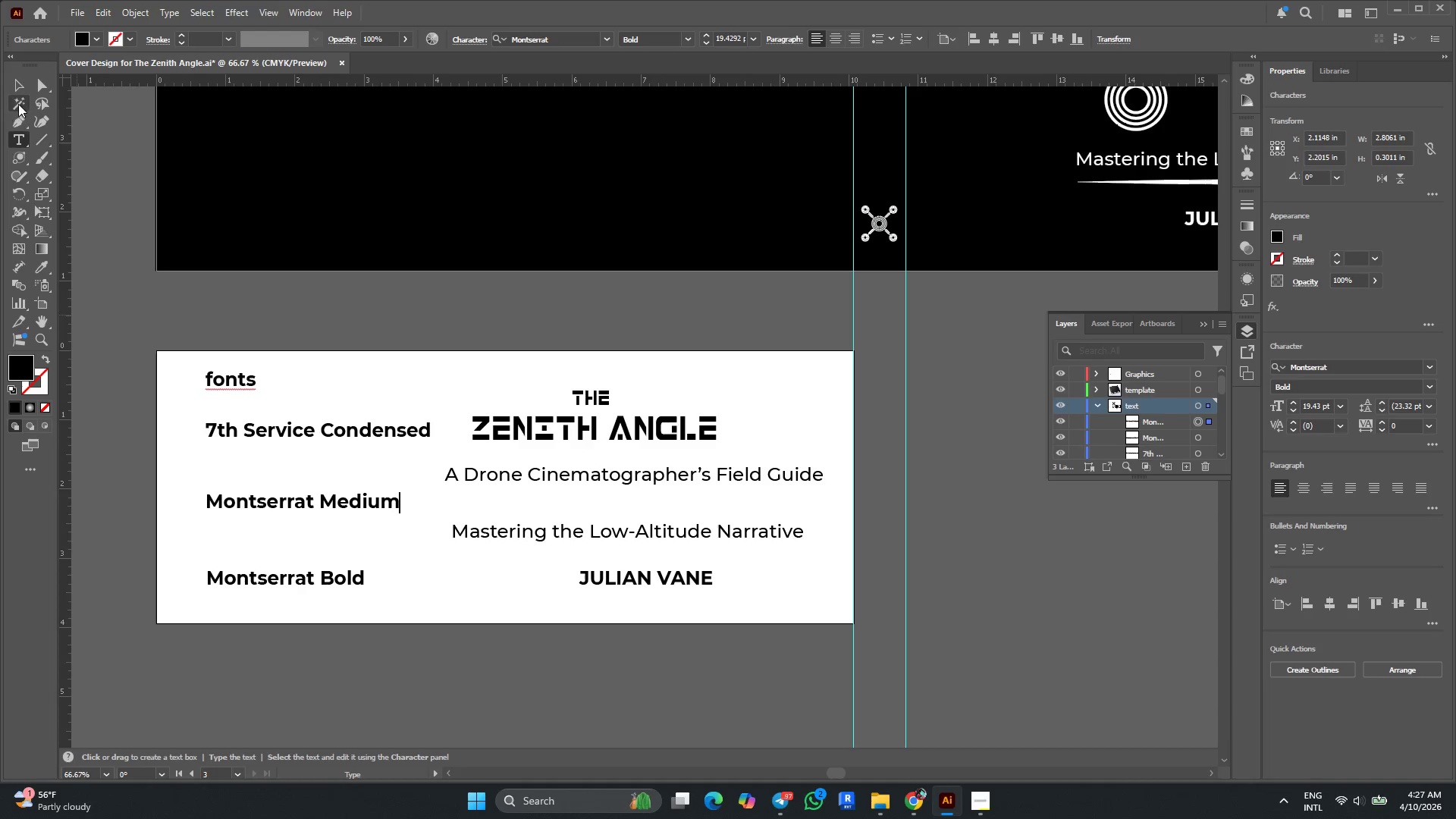 
left_click([20, 85])
 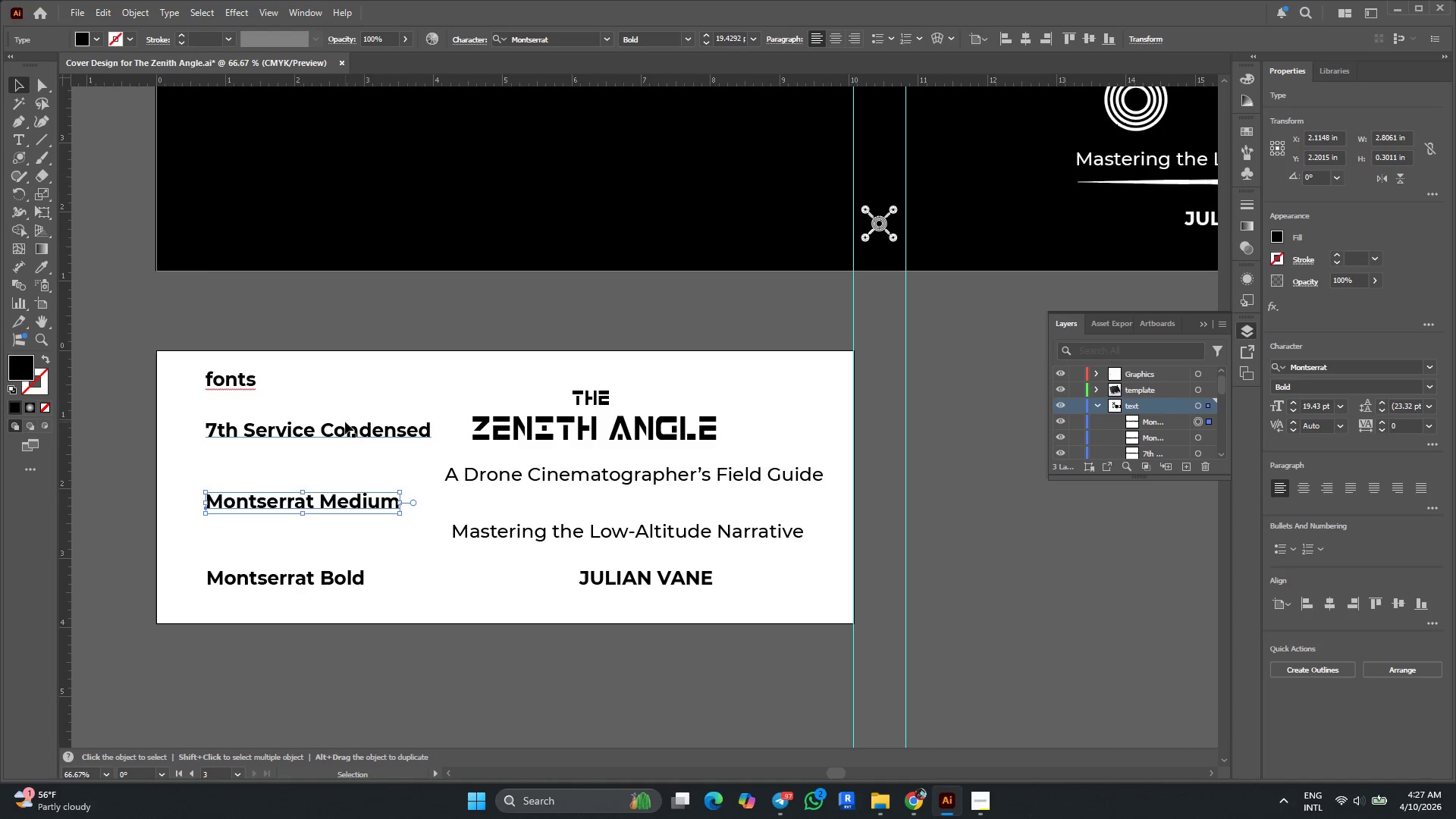 
left_click([356, 432])
 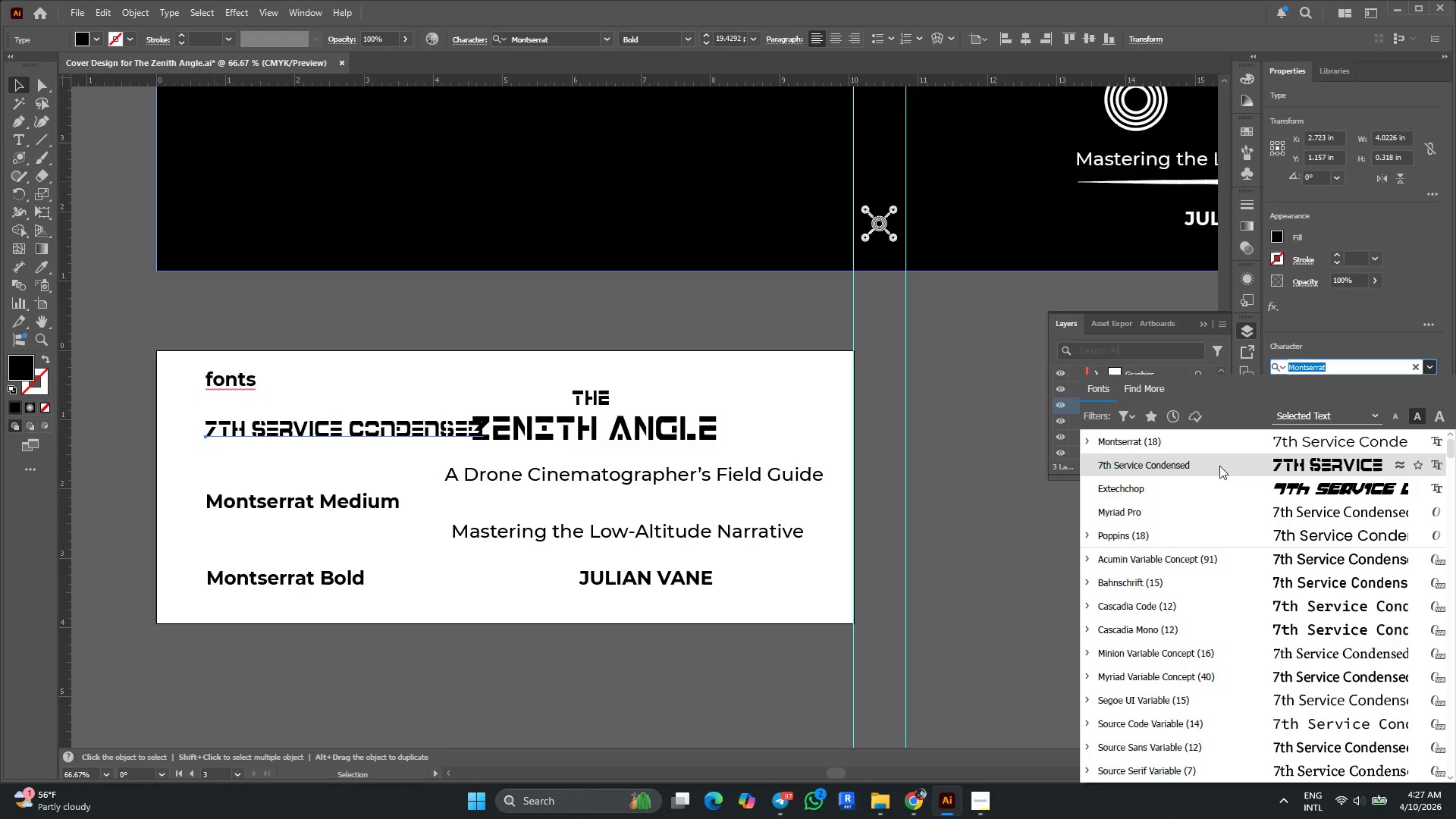 
key(Control+ControlLeft)
 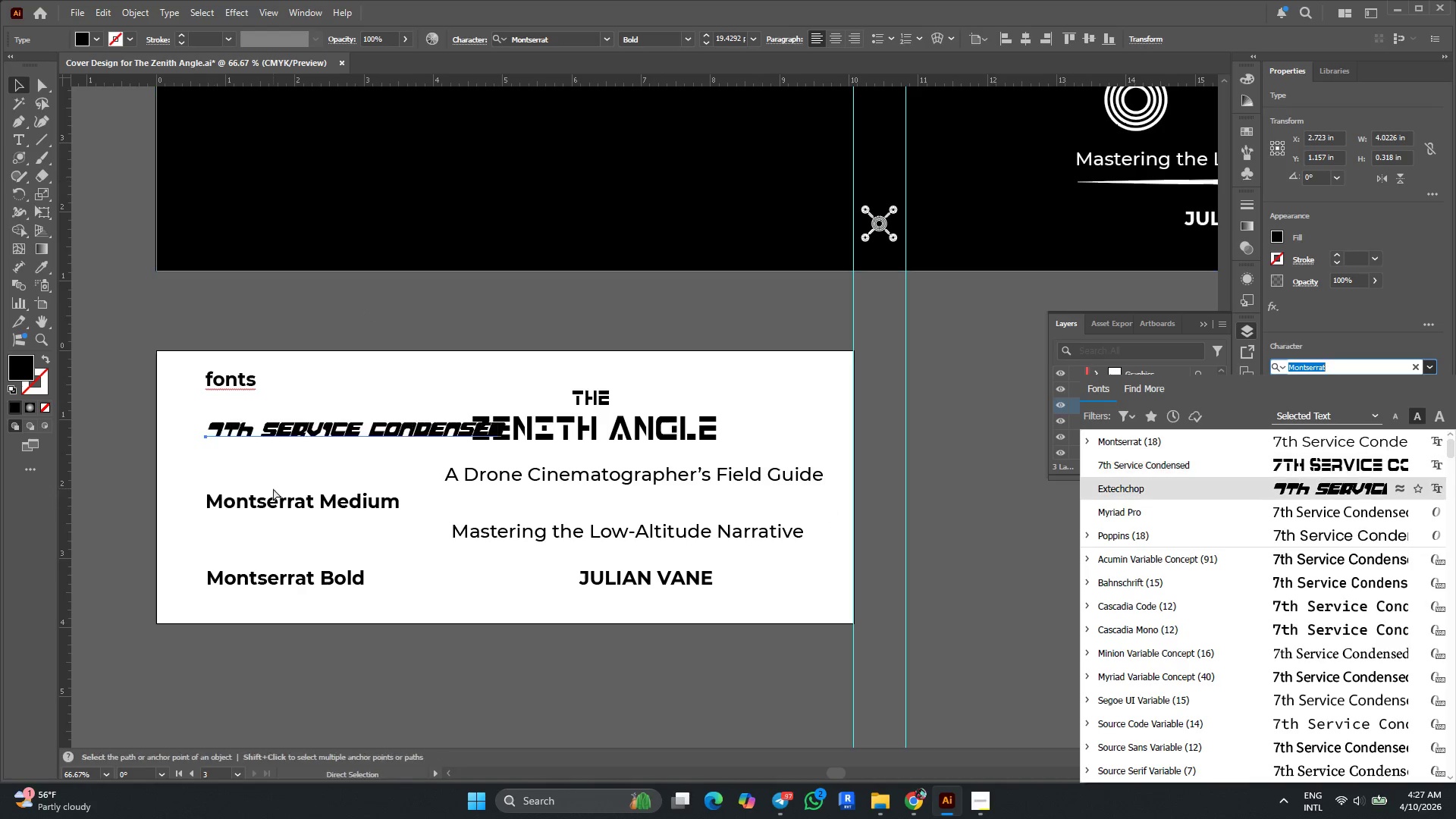 
key(Control+Z)
 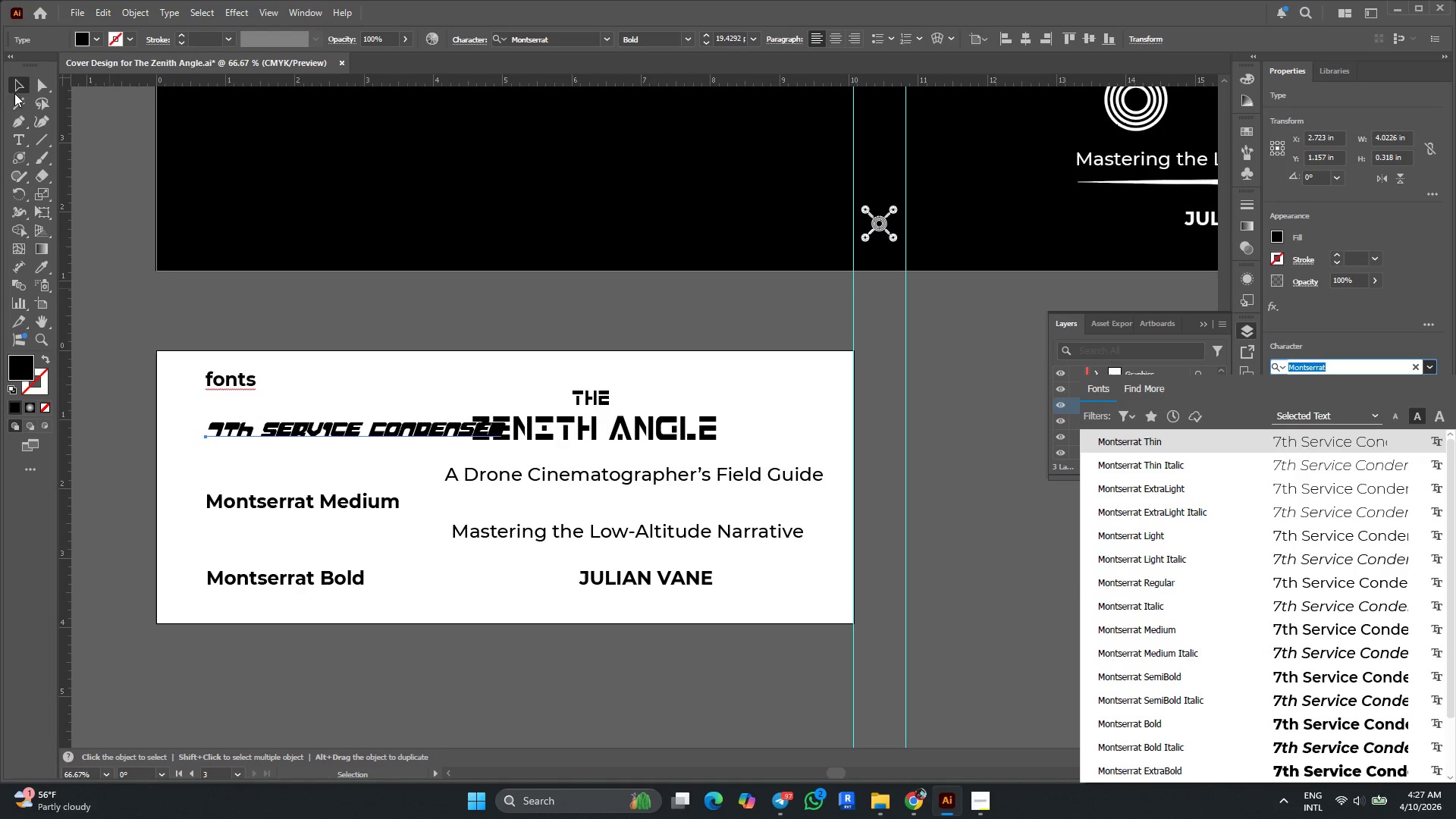 
left_click([14, 89])
 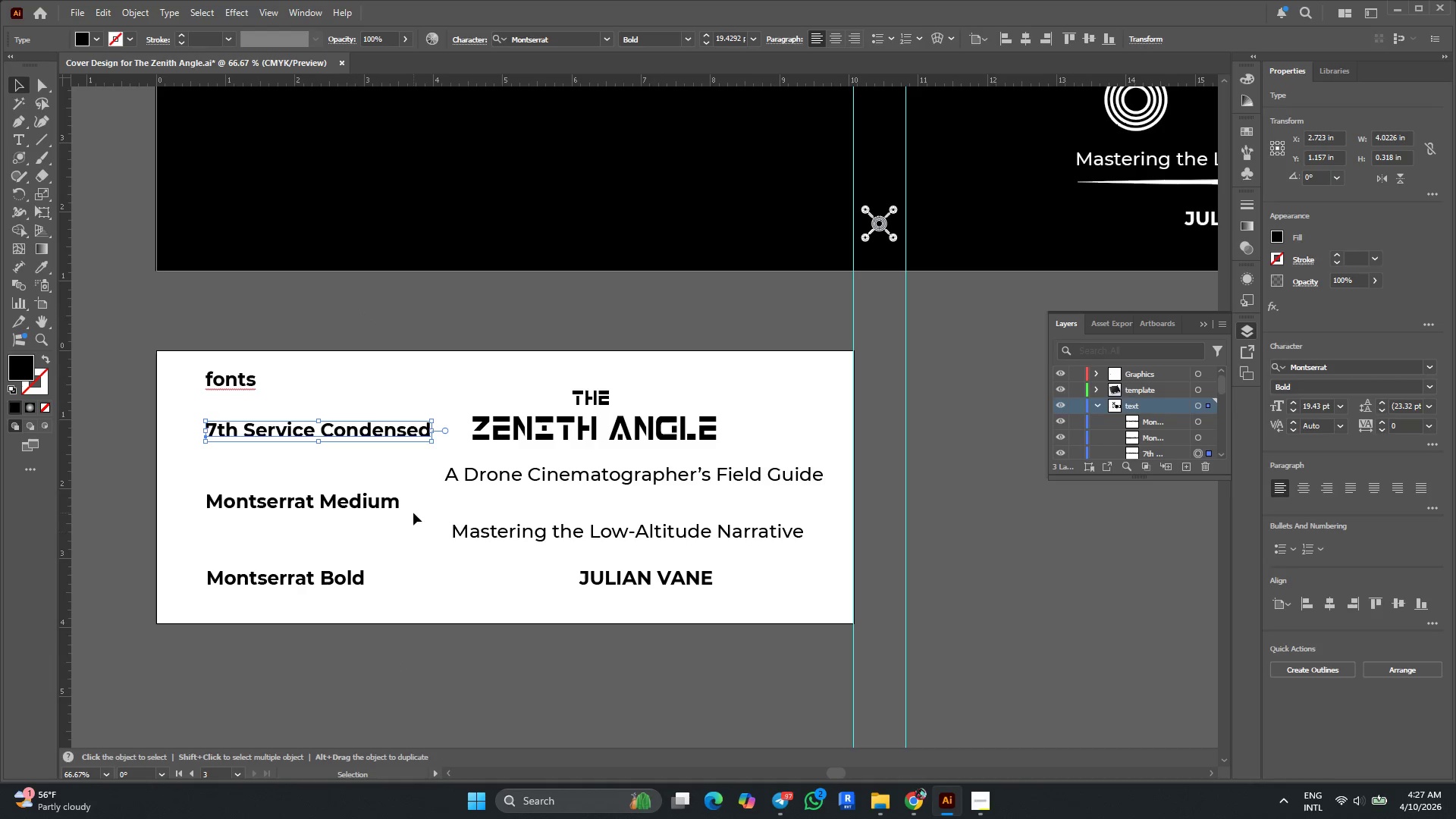 
left_click_drag(start_coordinate=[375, 503], to_coordinate=[374, 479])
 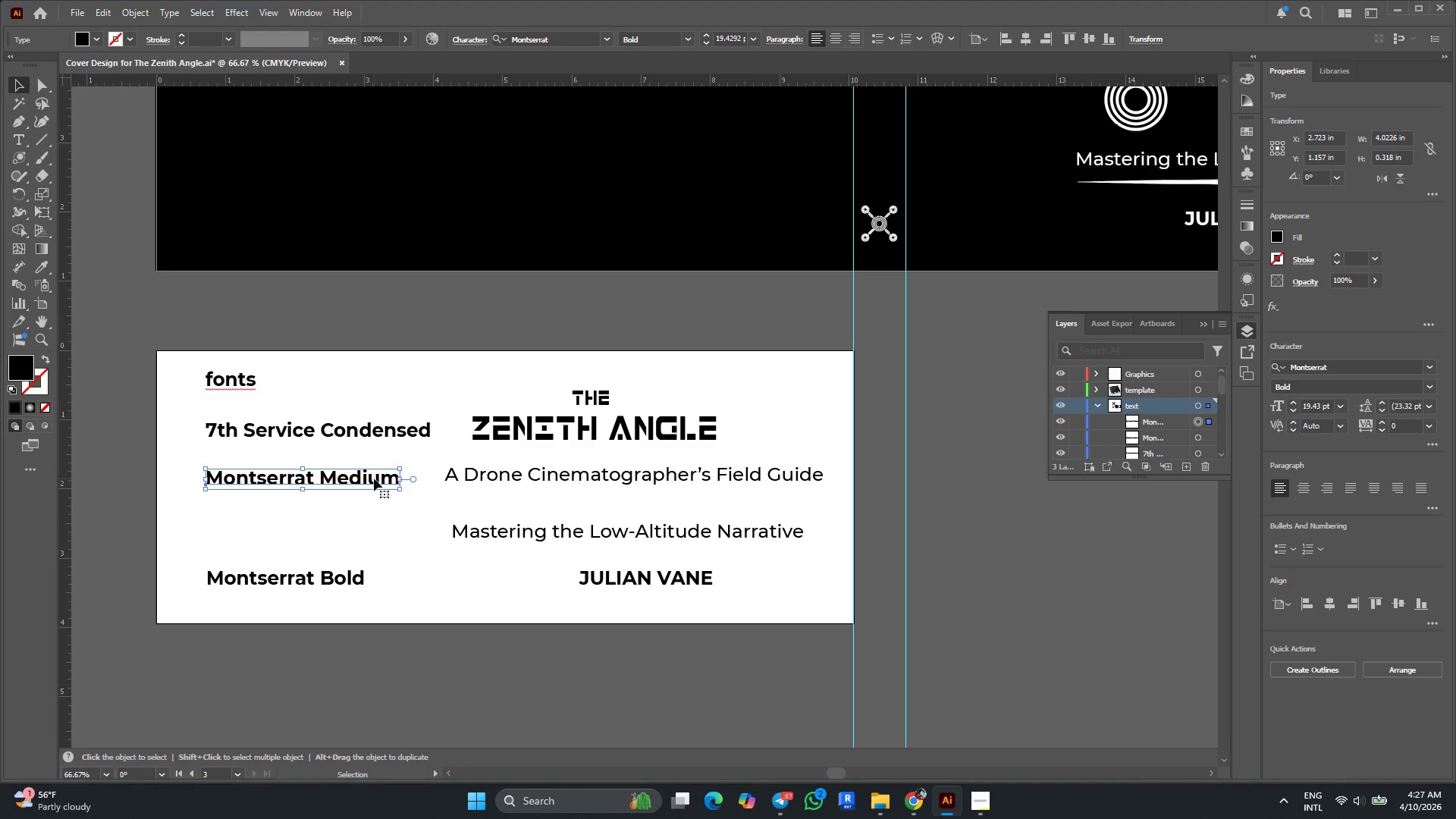 
hold_key(key=AltLeft, duration=2.55)
left_click_drag(start_coordinate=[374, 479], to_coordinate=[375, 532])
 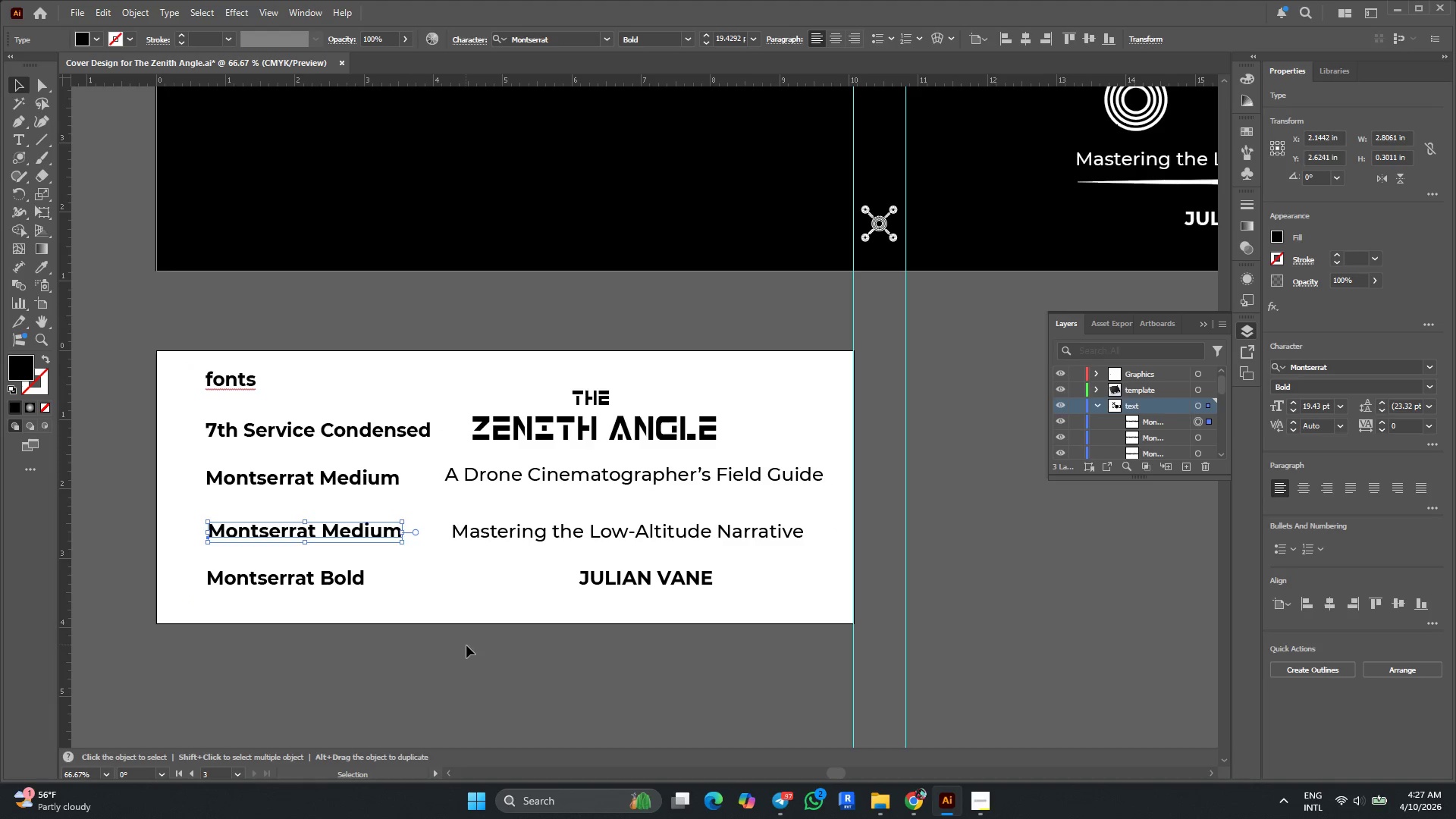 
key(Alt+AltLeft)
 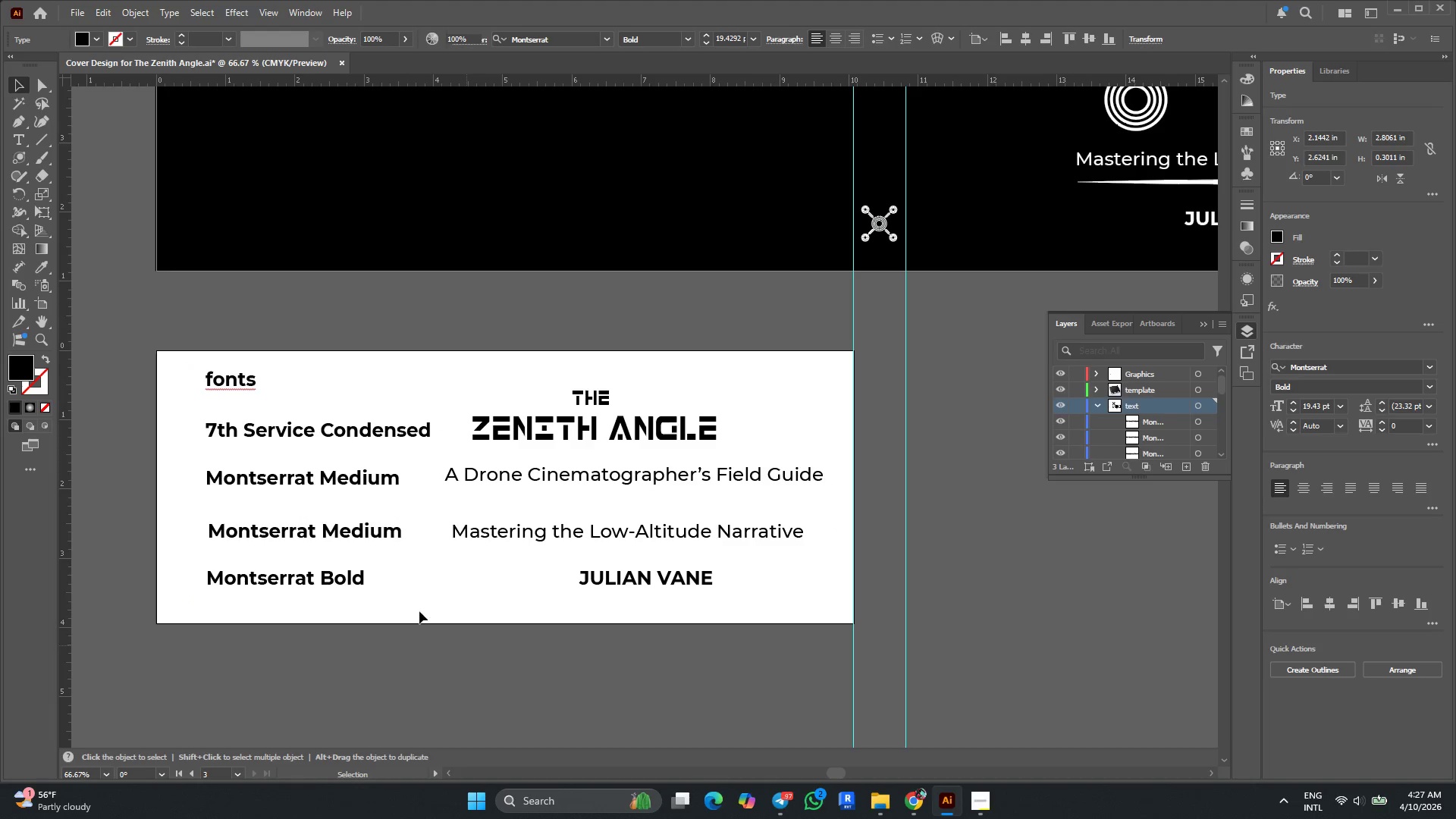 
scroll: coordinate [419, 611], scroll_direction: down, amount: 1.0
 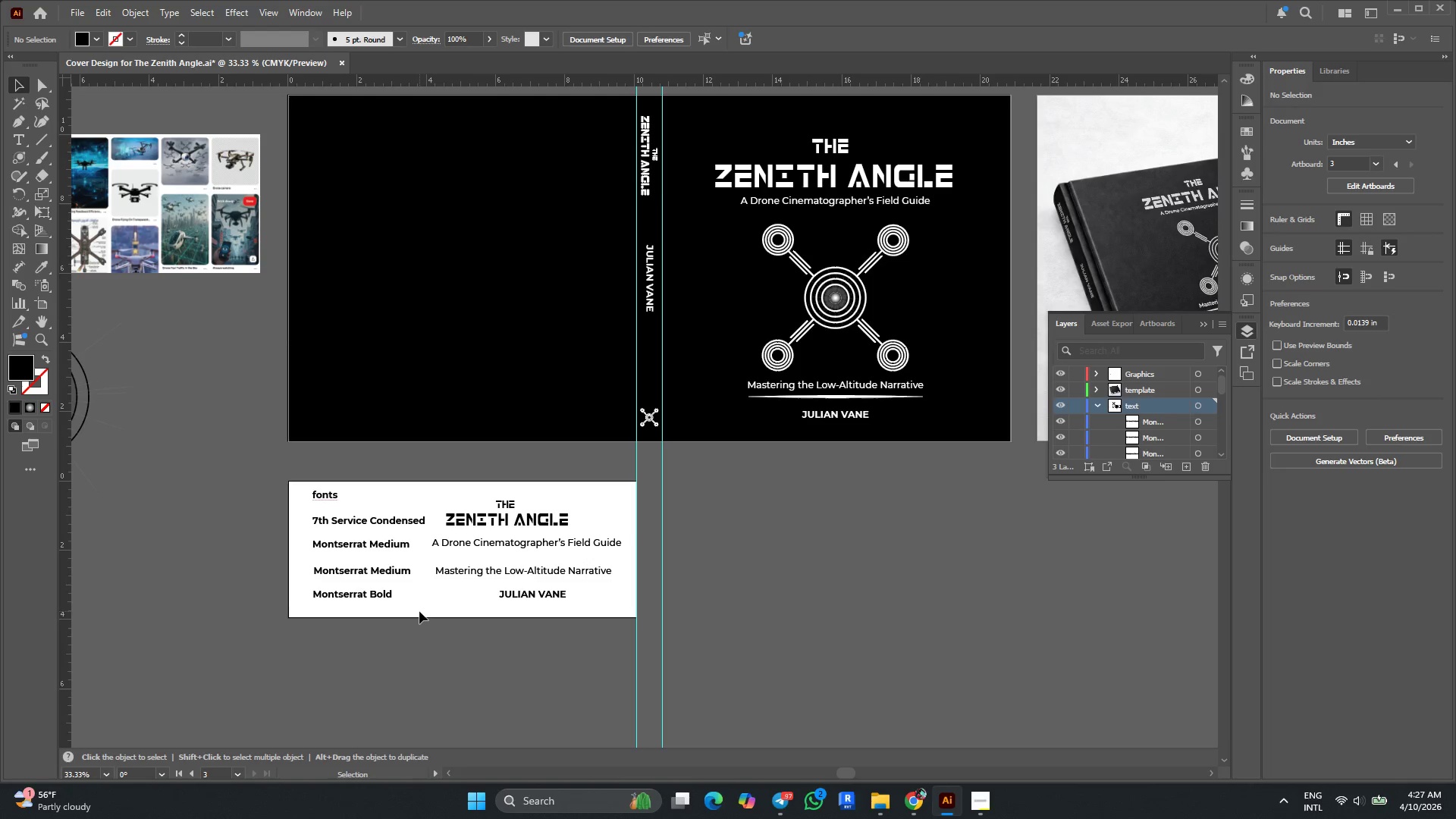 
hold_key(key=AltLeft, duration=0.55)
scroll: coordinate [419, 611], scroll_direction: down, amount: 3.0
 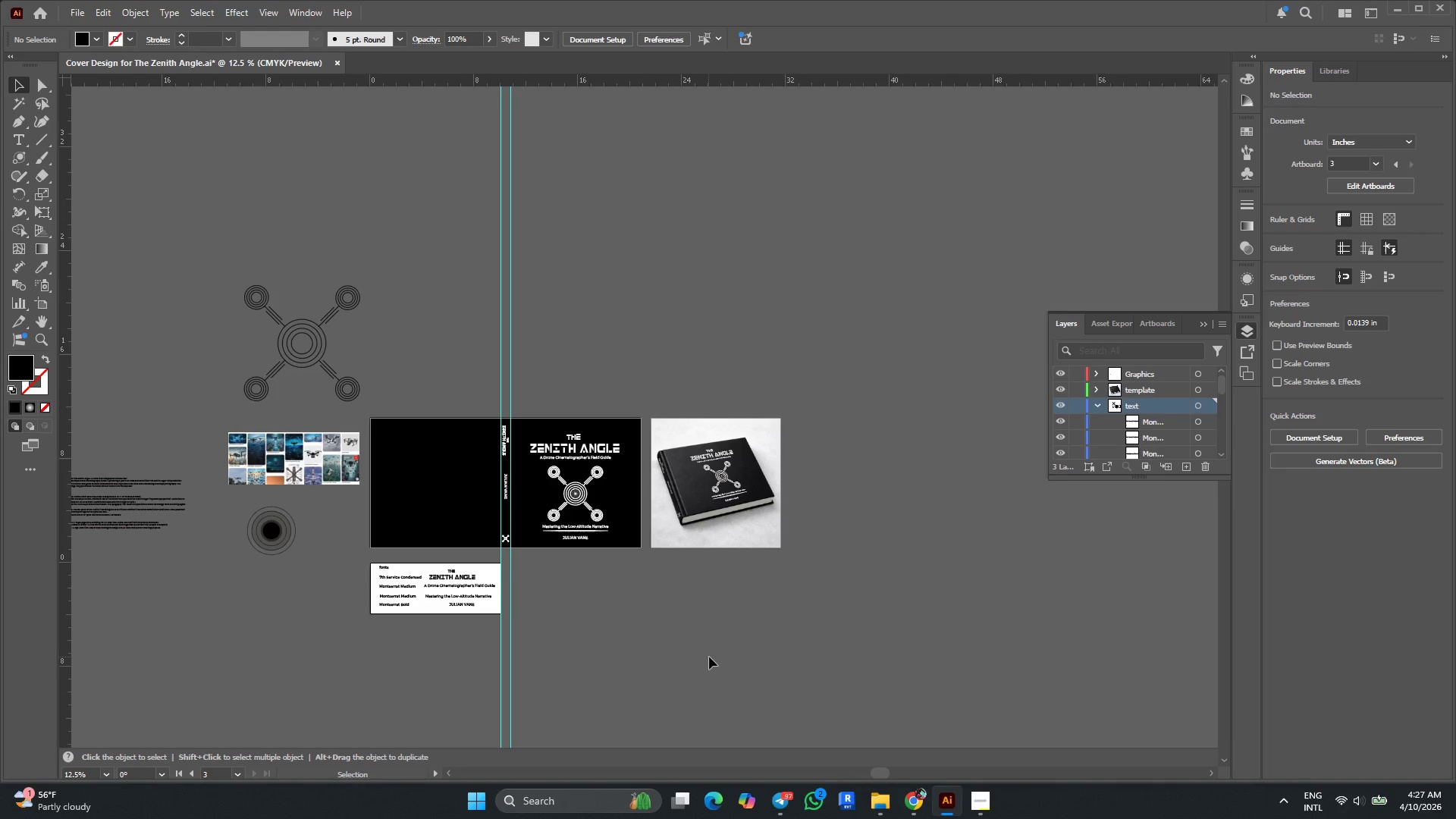 
key(Control+S)
 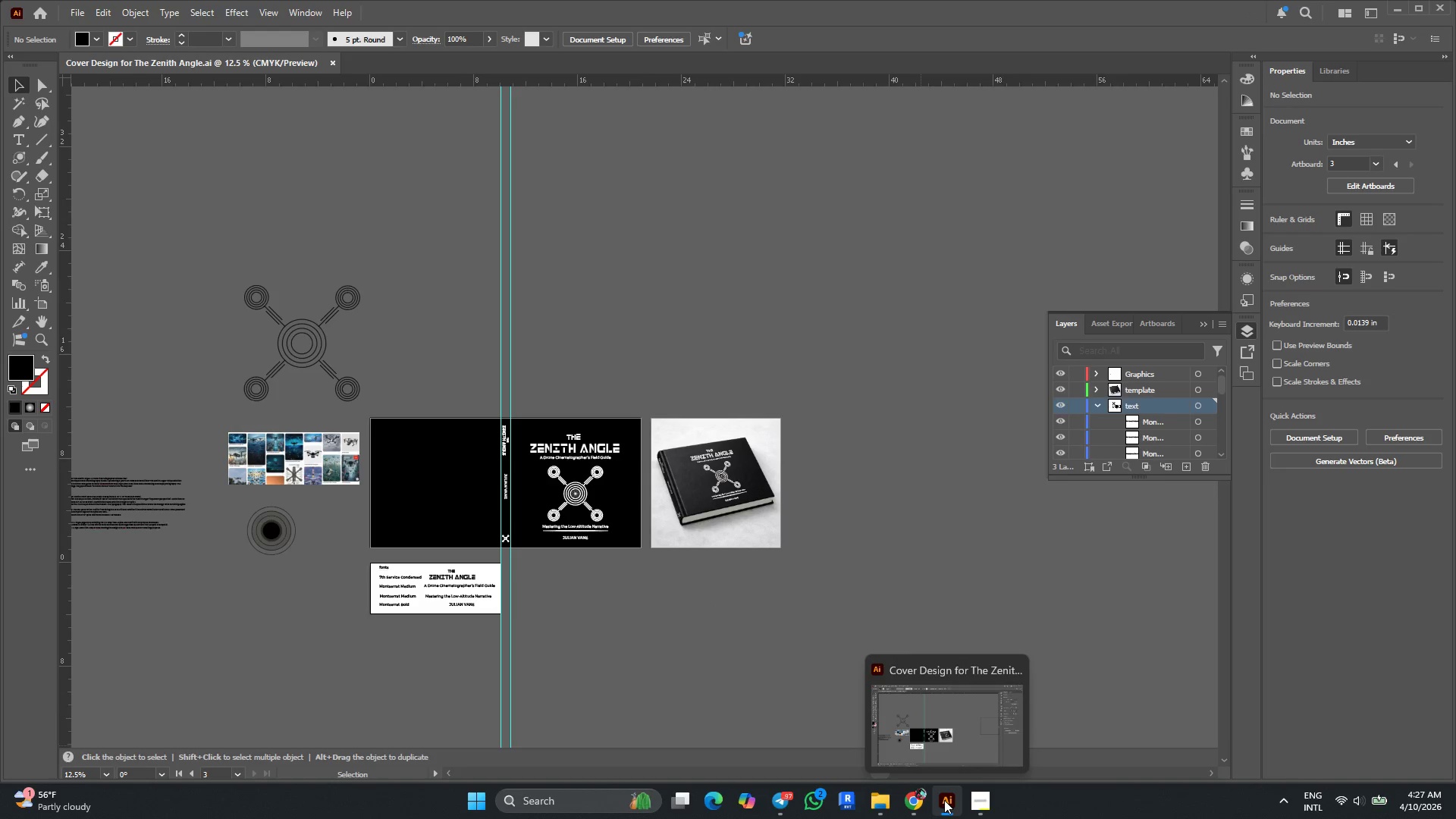 
wait(6.02)
 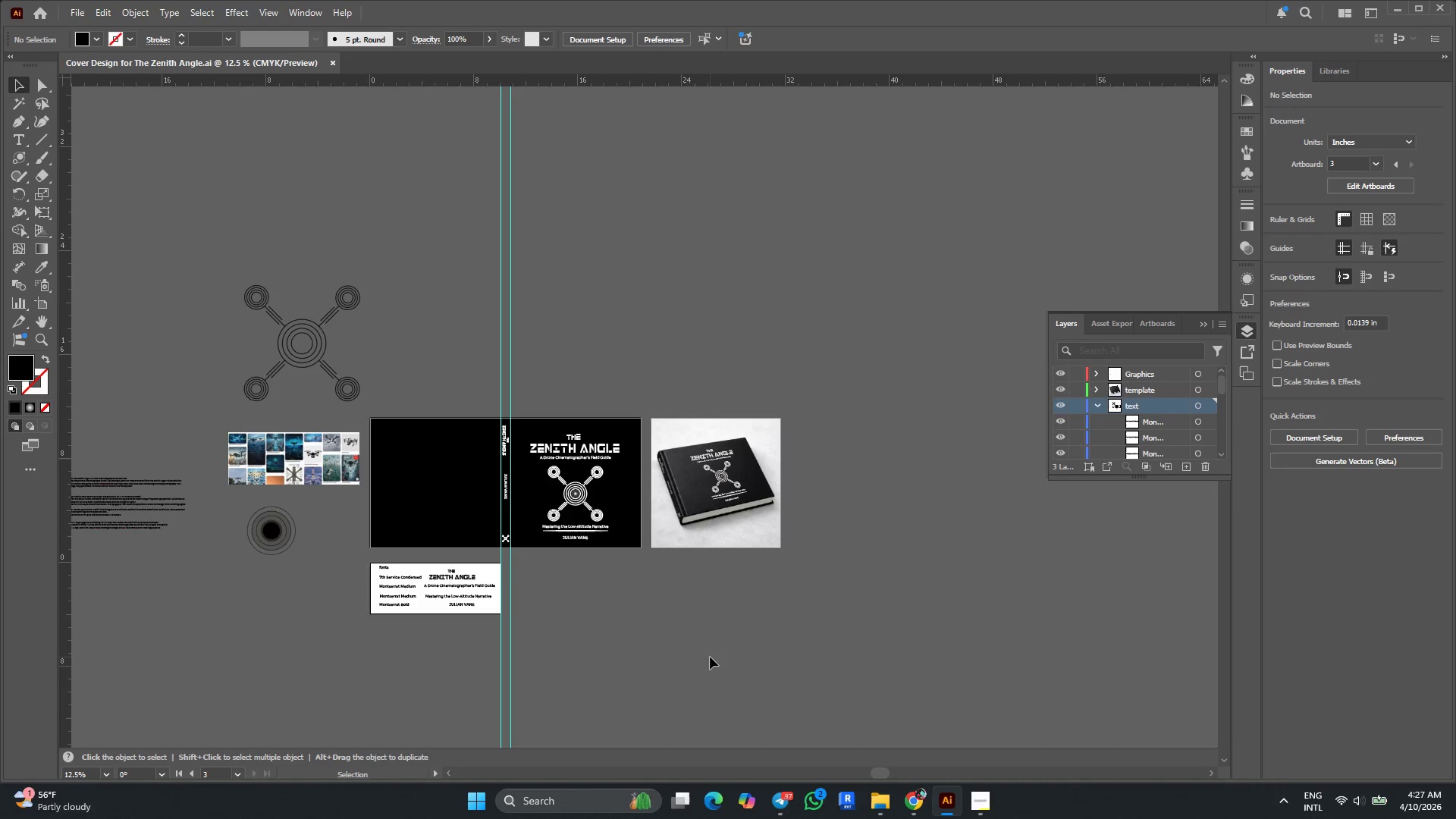 
left_click([979, 798])